 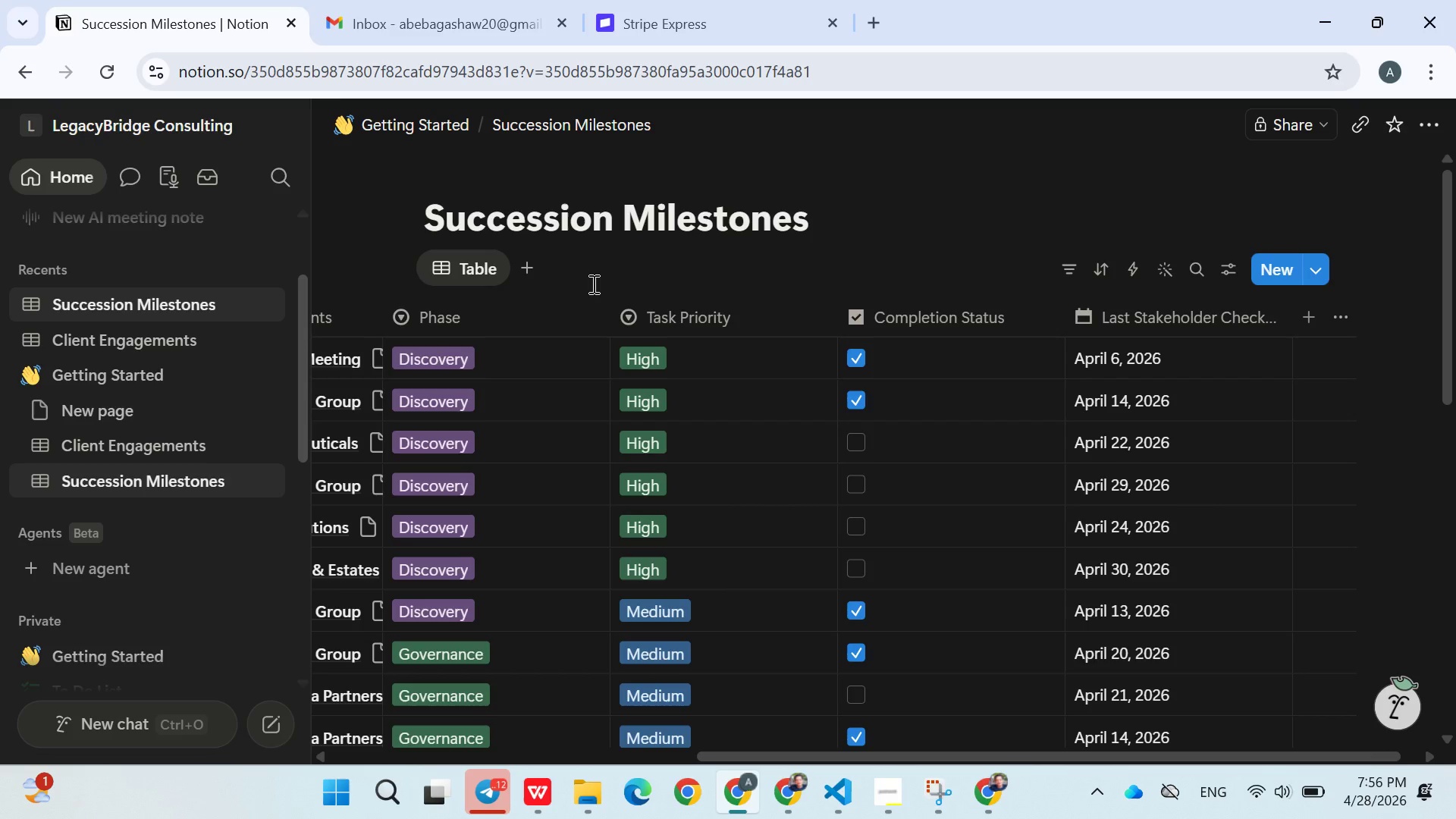 
left_click([158, 450])
 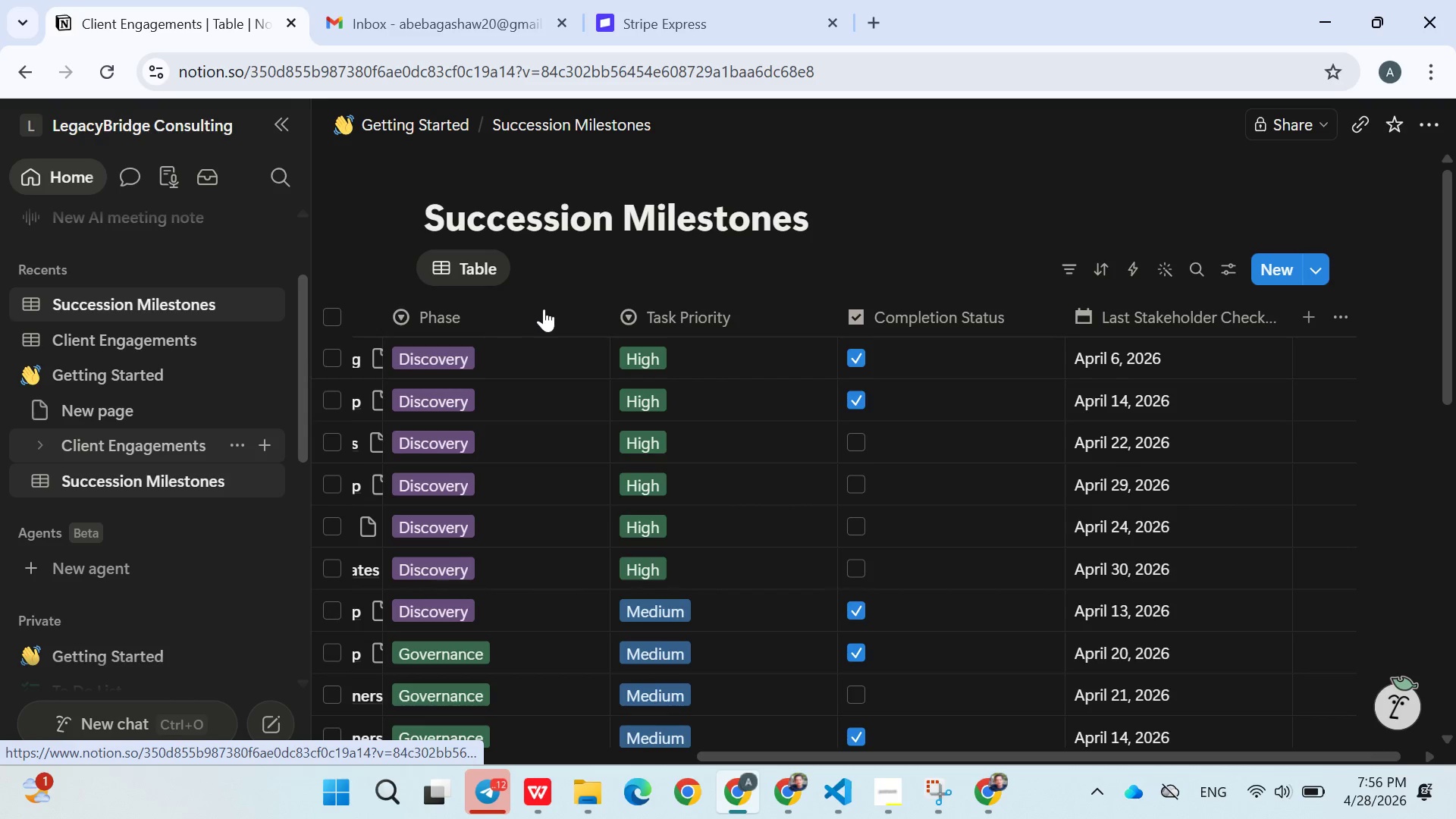 
mouse_move([562, 287])
 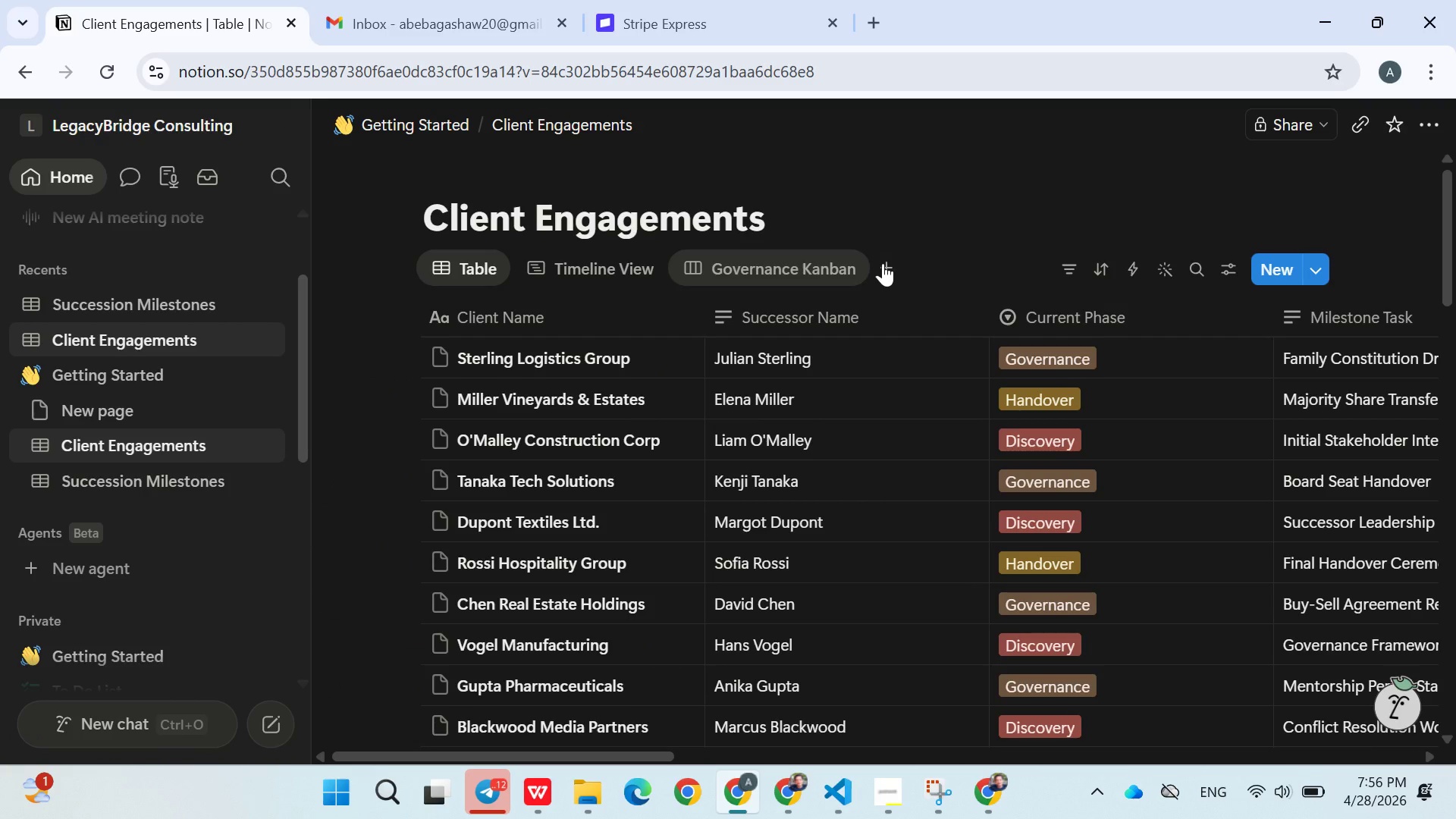 
left_click([886, 263])
 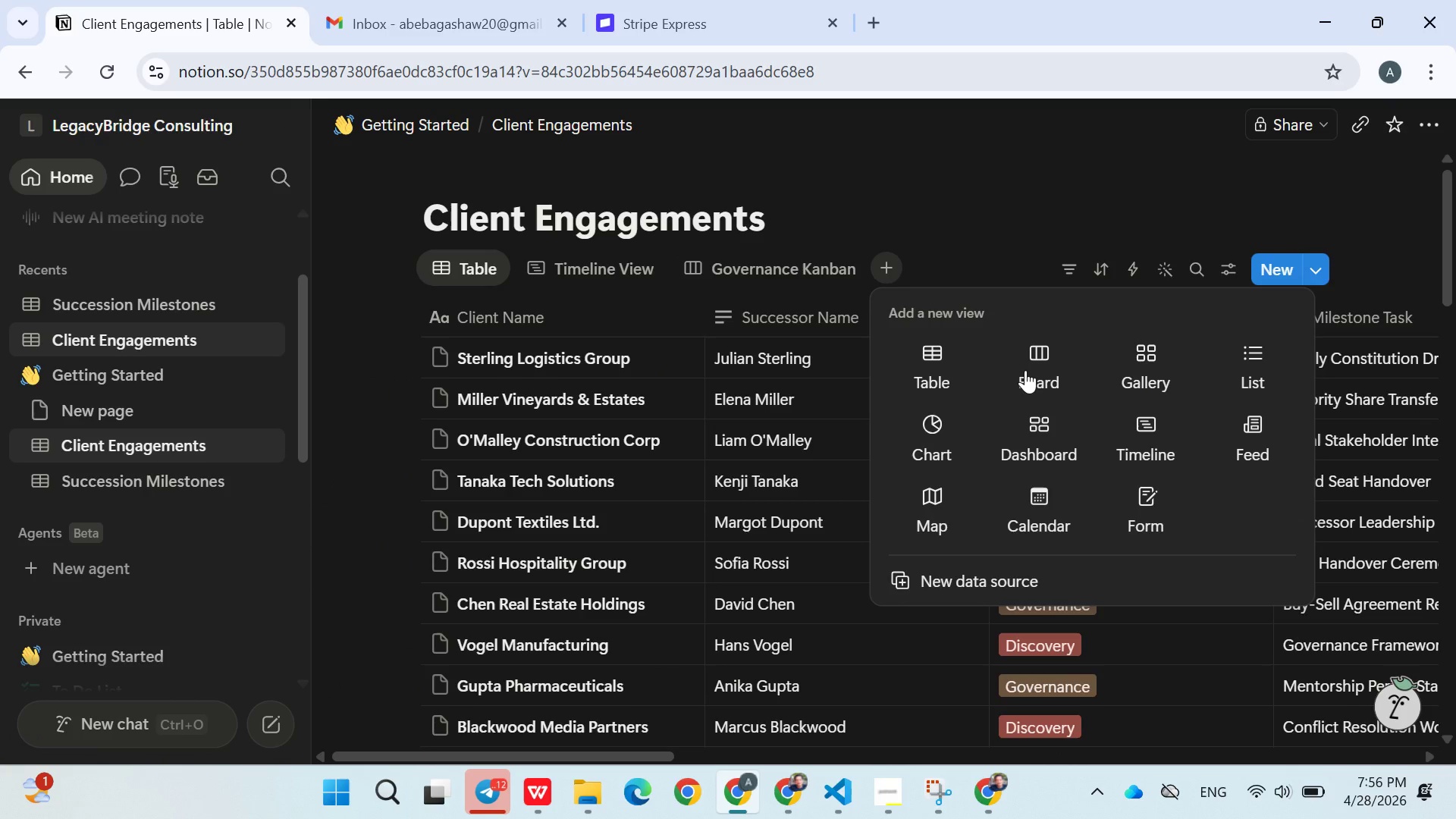 
left_click([924, 357])
 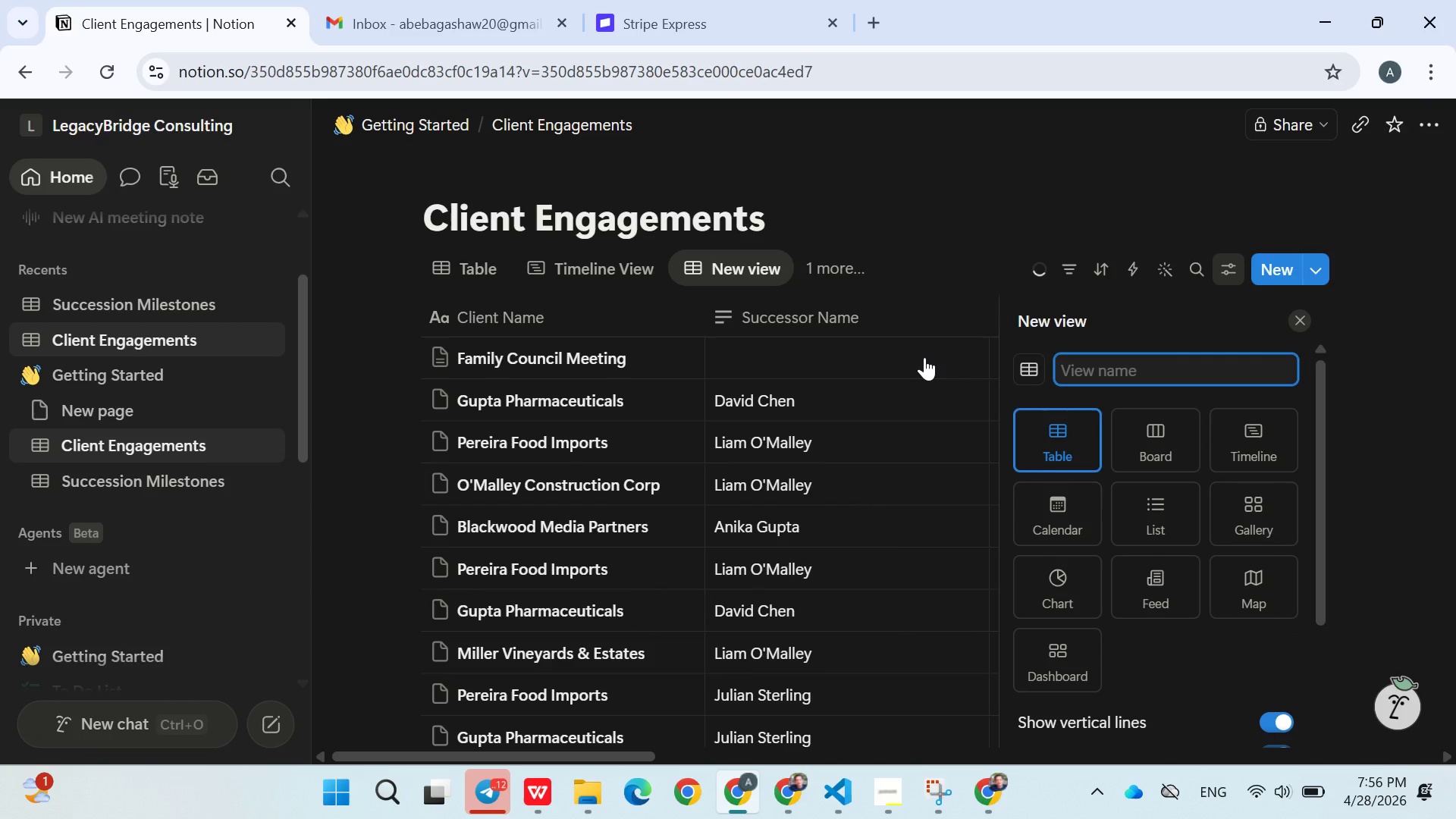 
type(High-Risk Filtered View)
 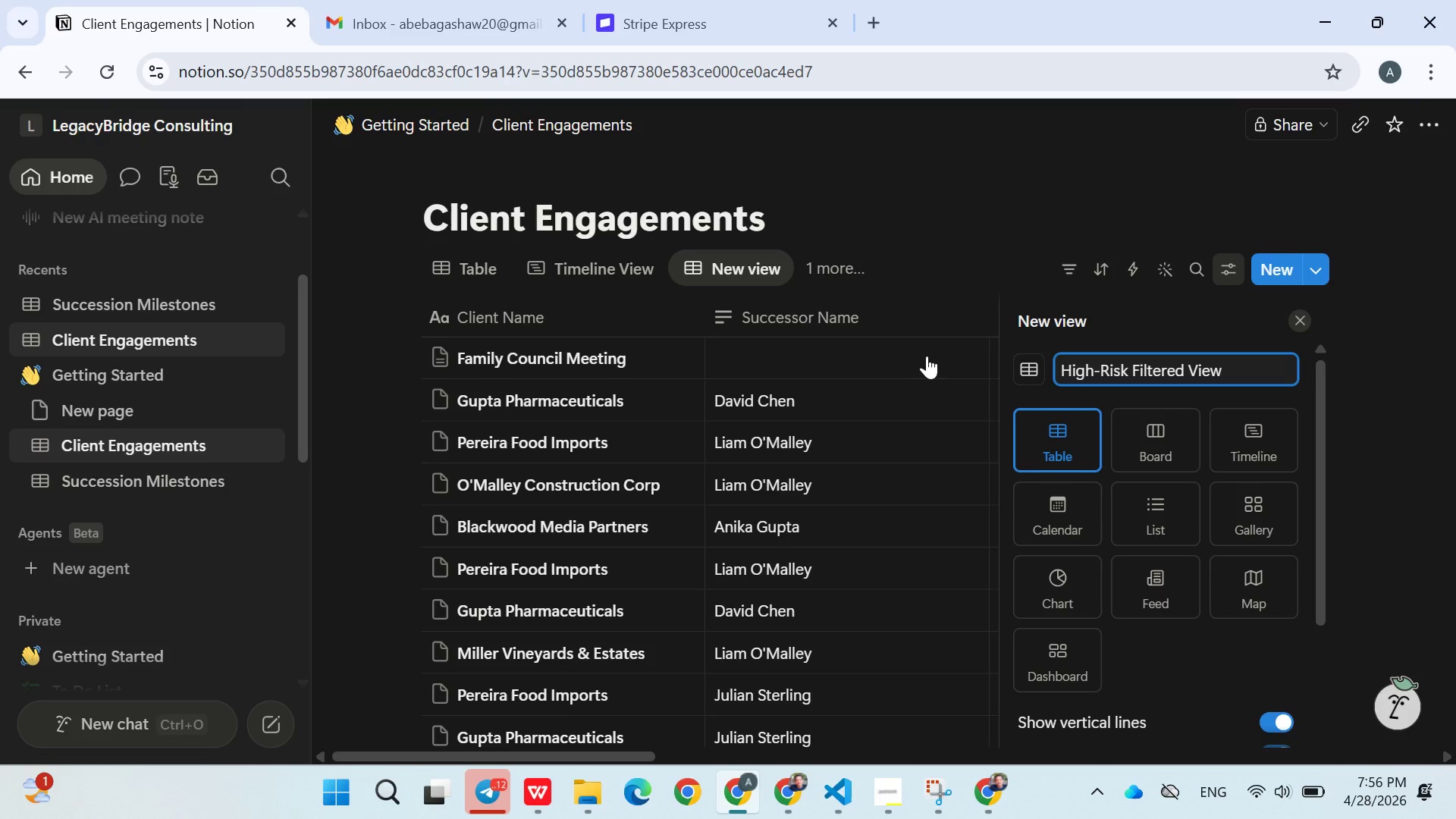 
key(Enter)